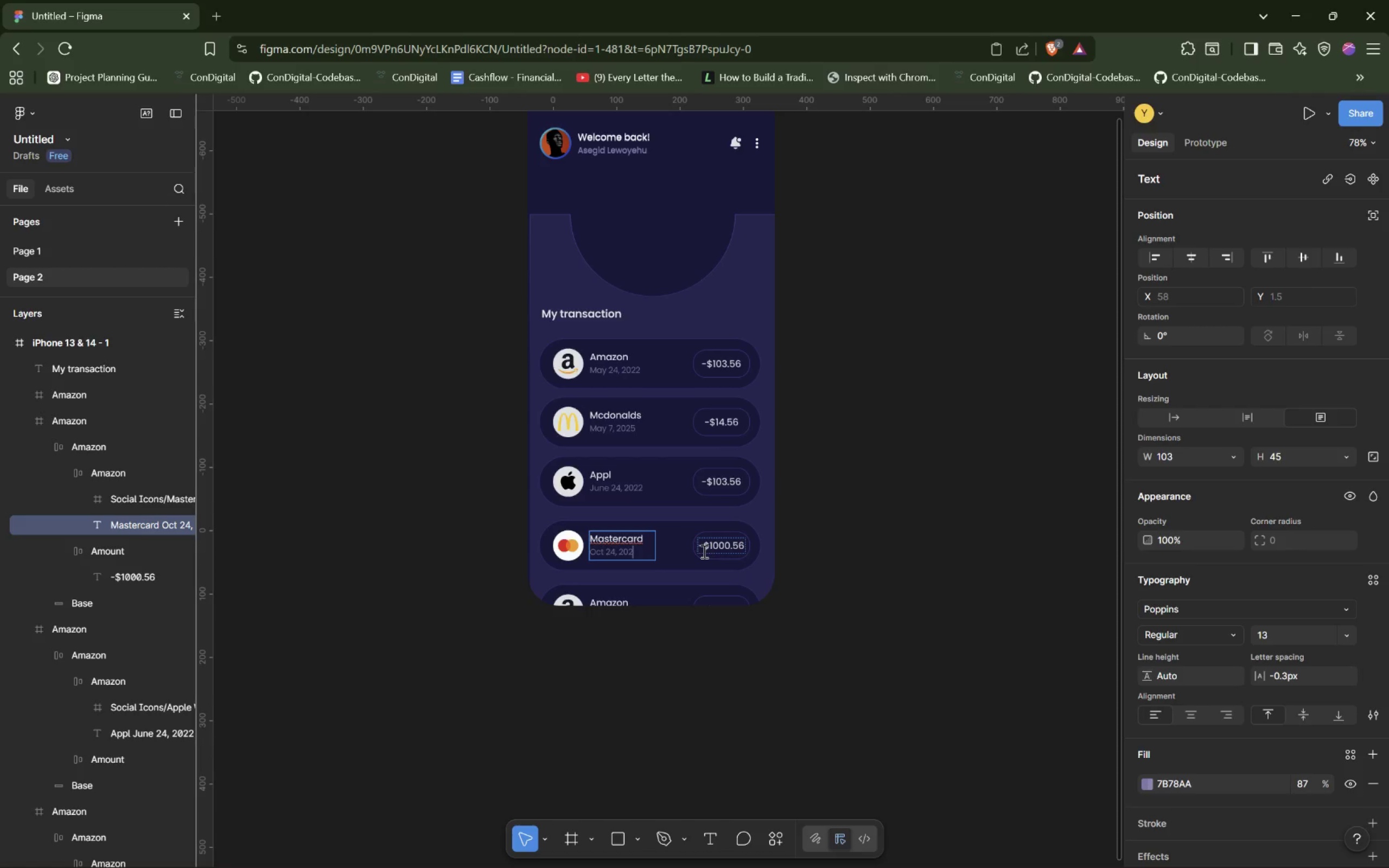 
key(6)
 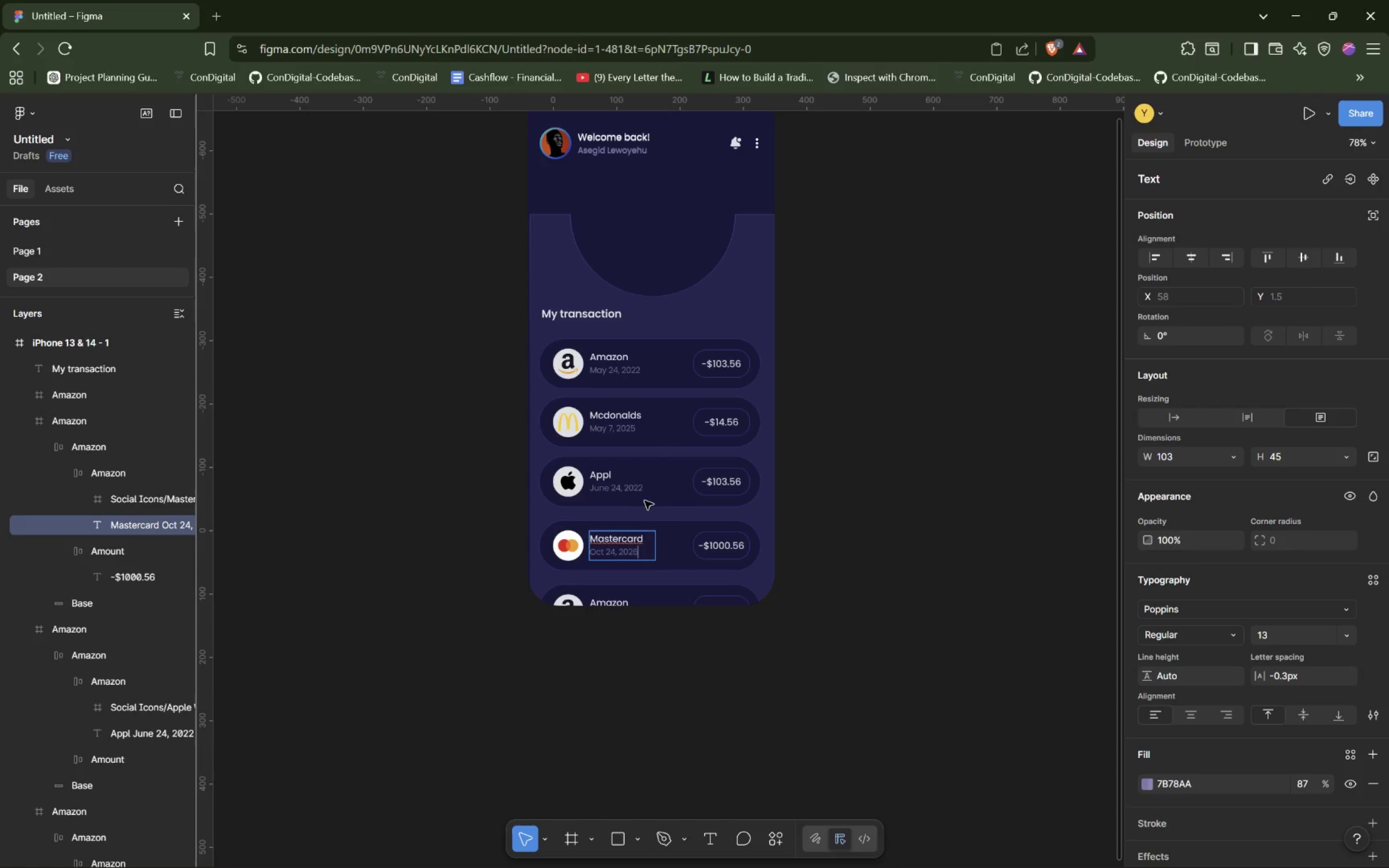 
double_click([722, 482])
 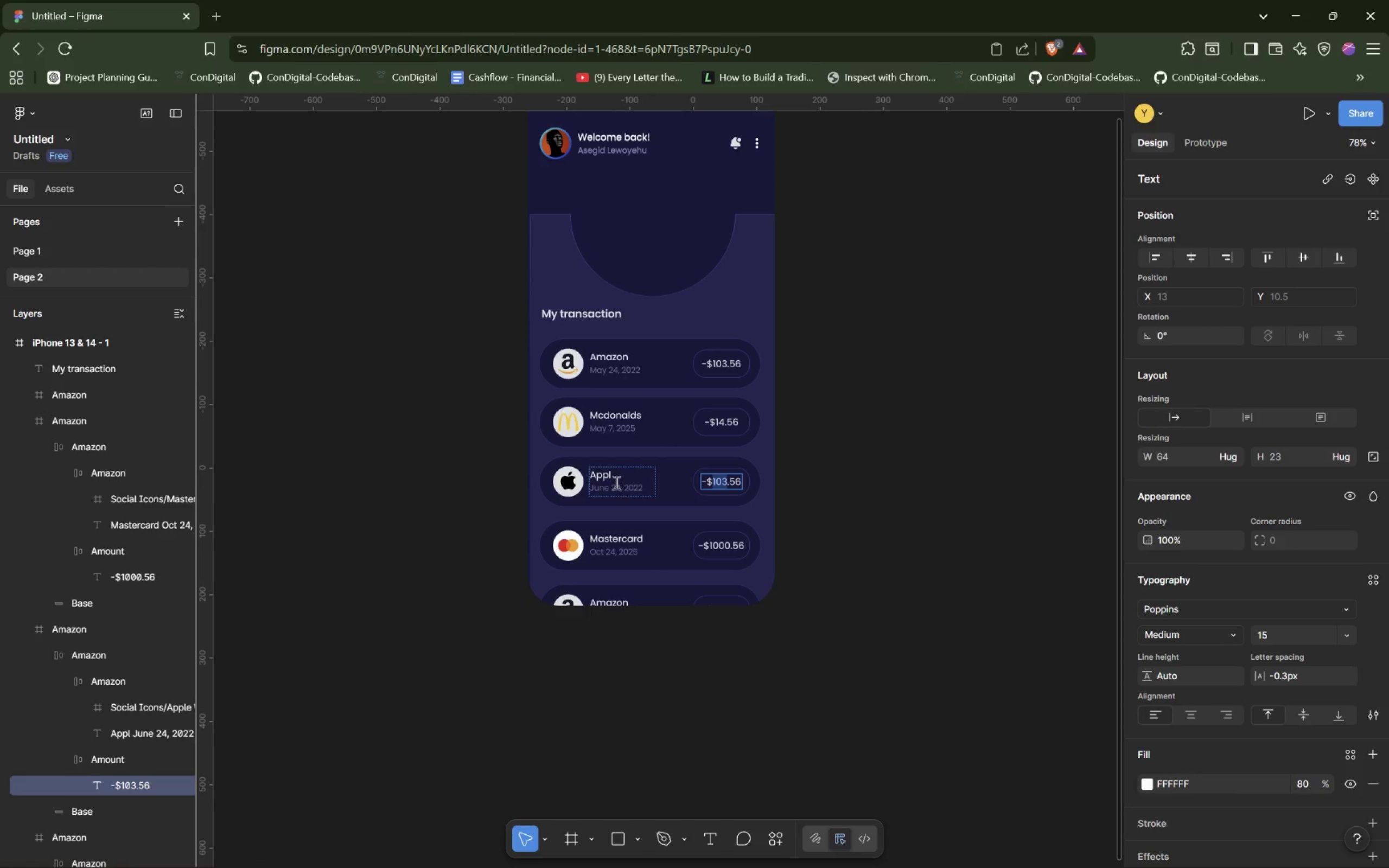 
double_click([599, 475])
 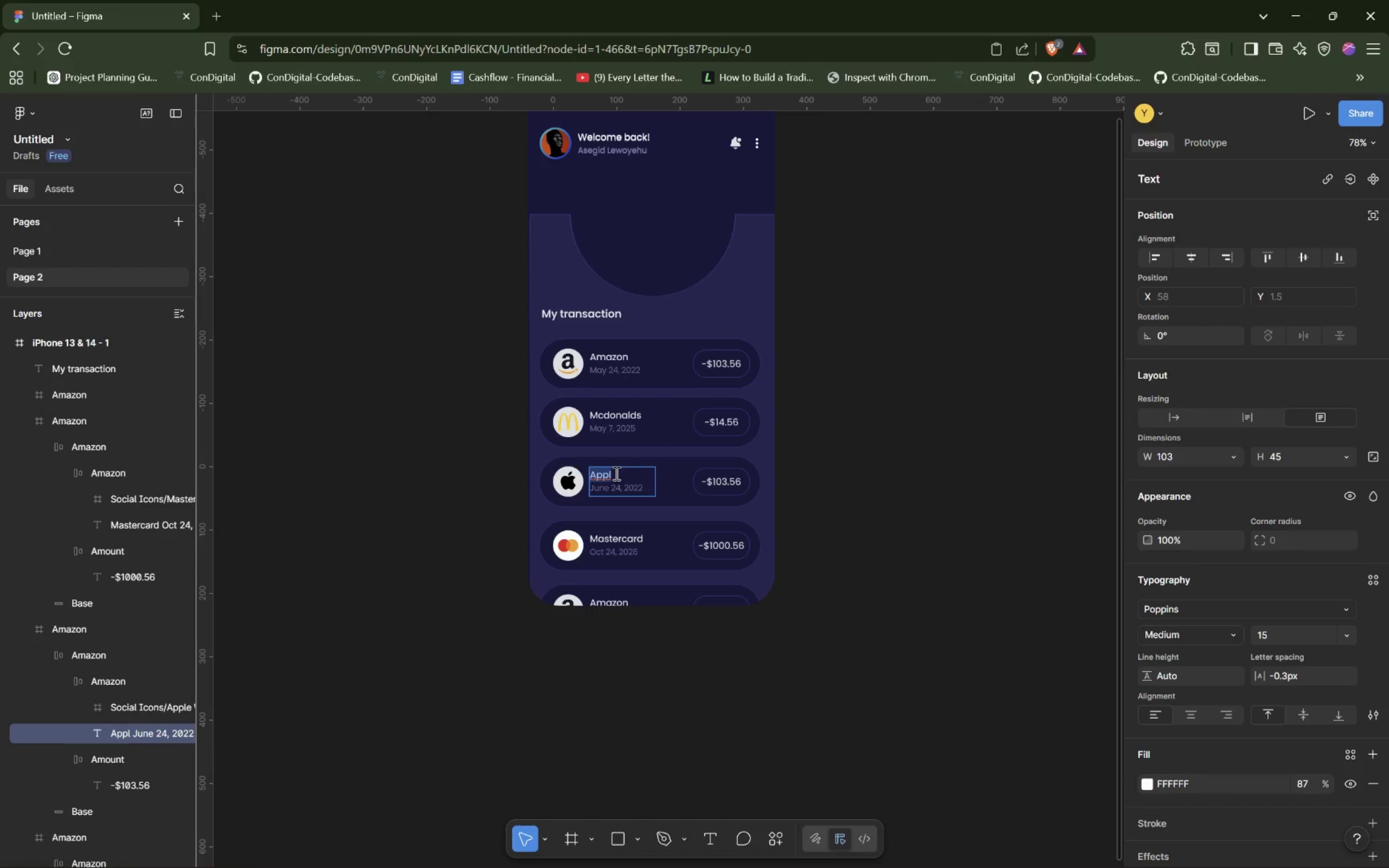 
key(ArrowRight)
 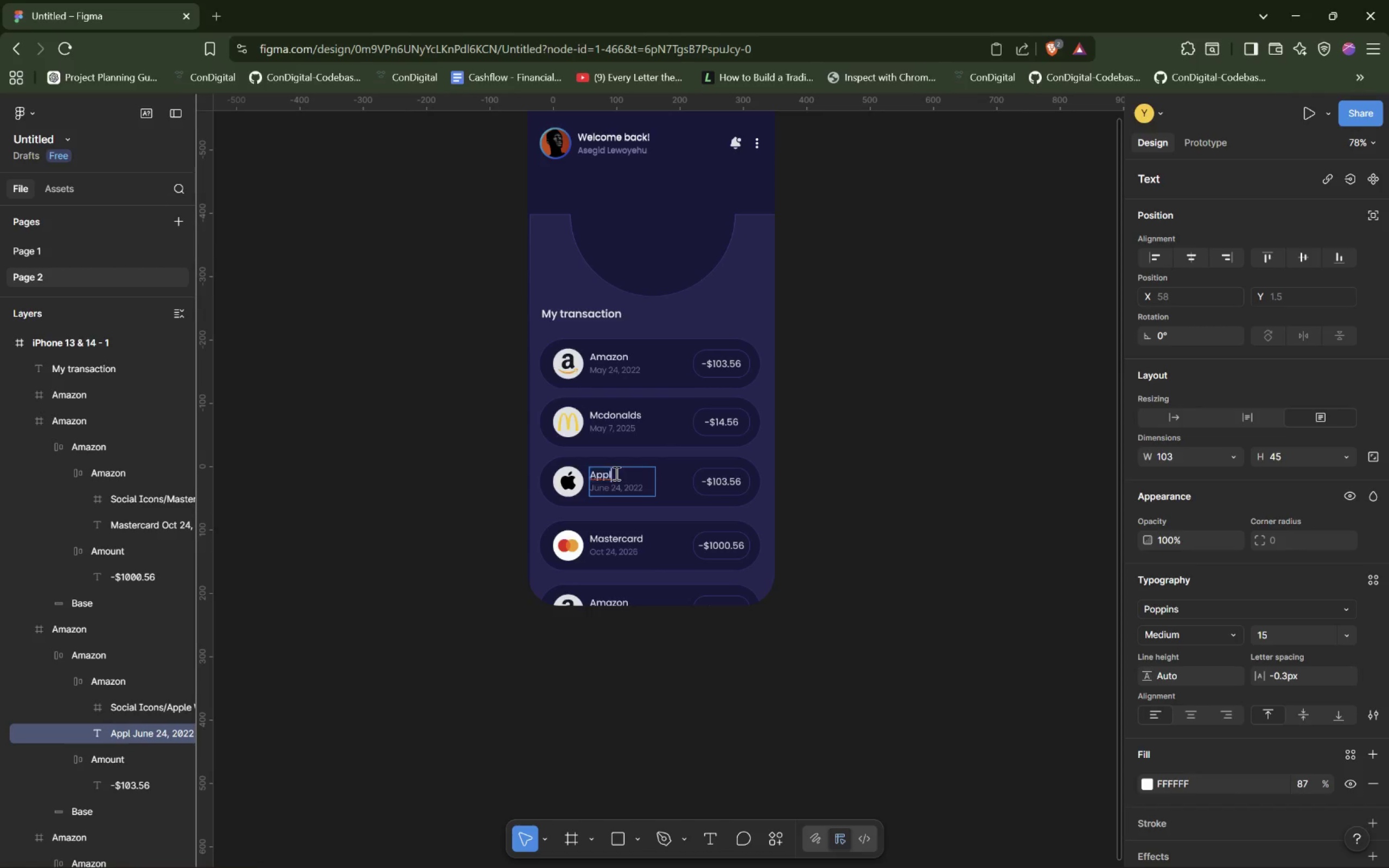 
key(E)
 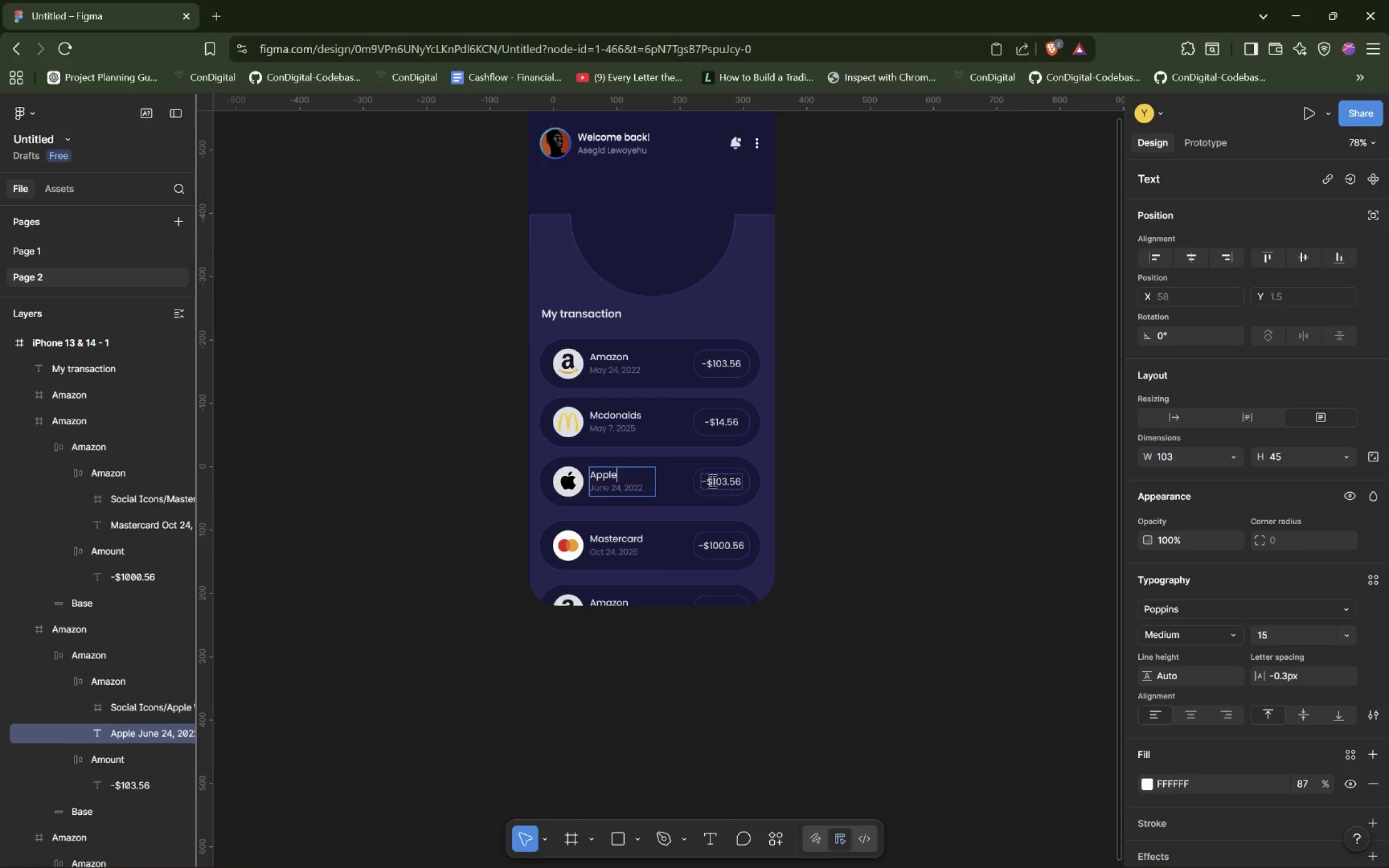 
double_click([727, 481])
 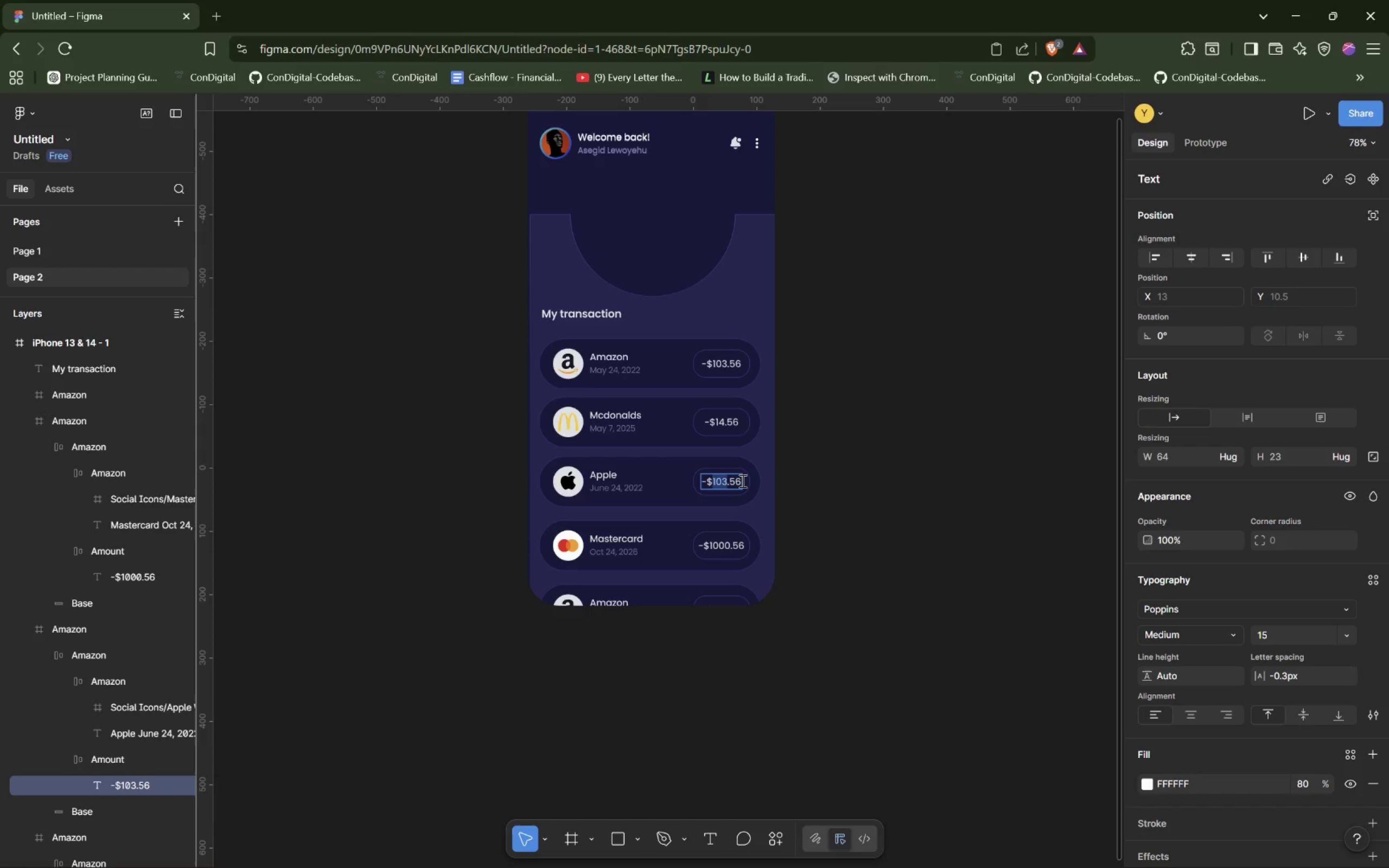 
type(3000)
key(Backspace)
 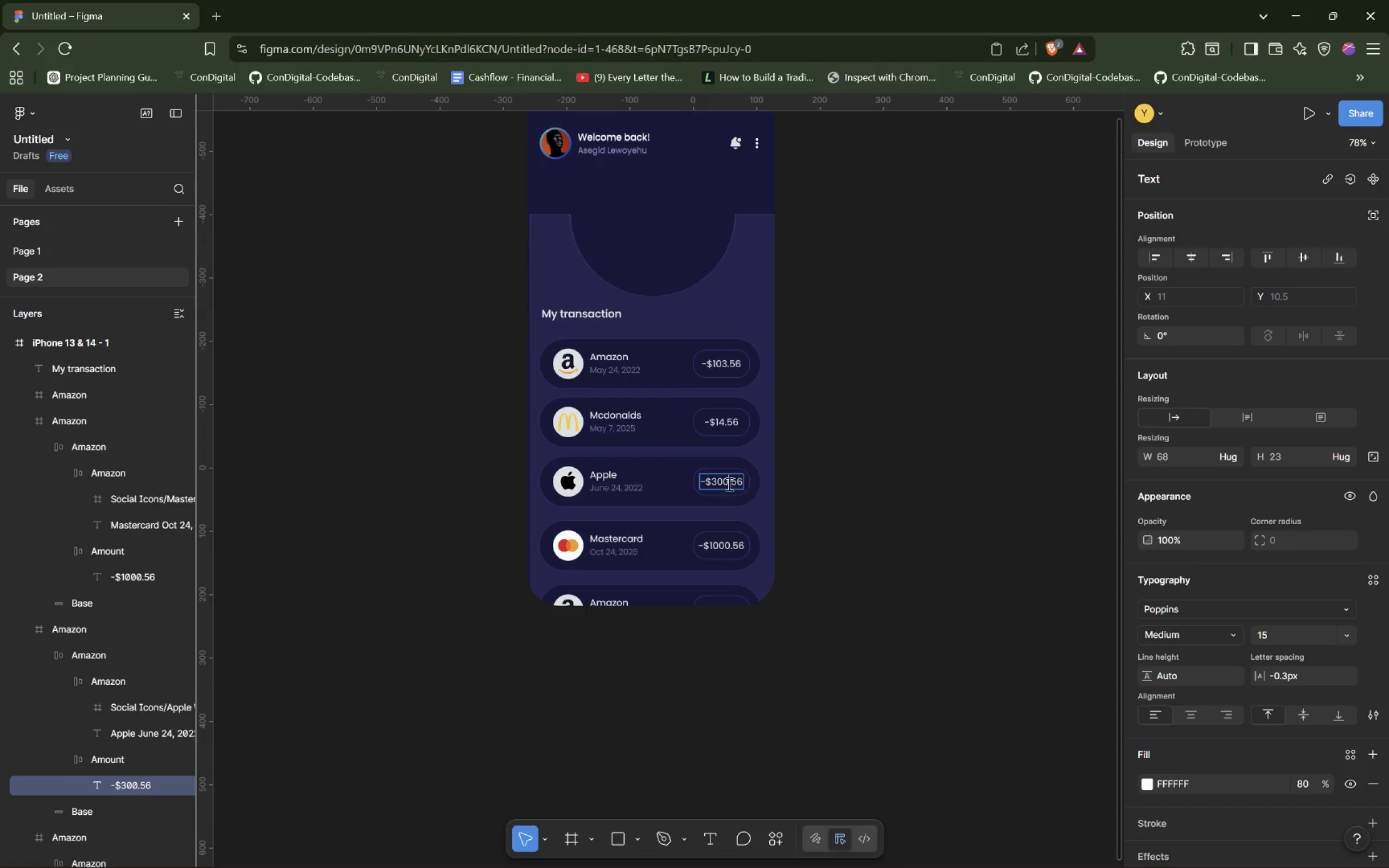 
scroll: coordinate [692, 503], scroll_direction: up, amount: 1.0
 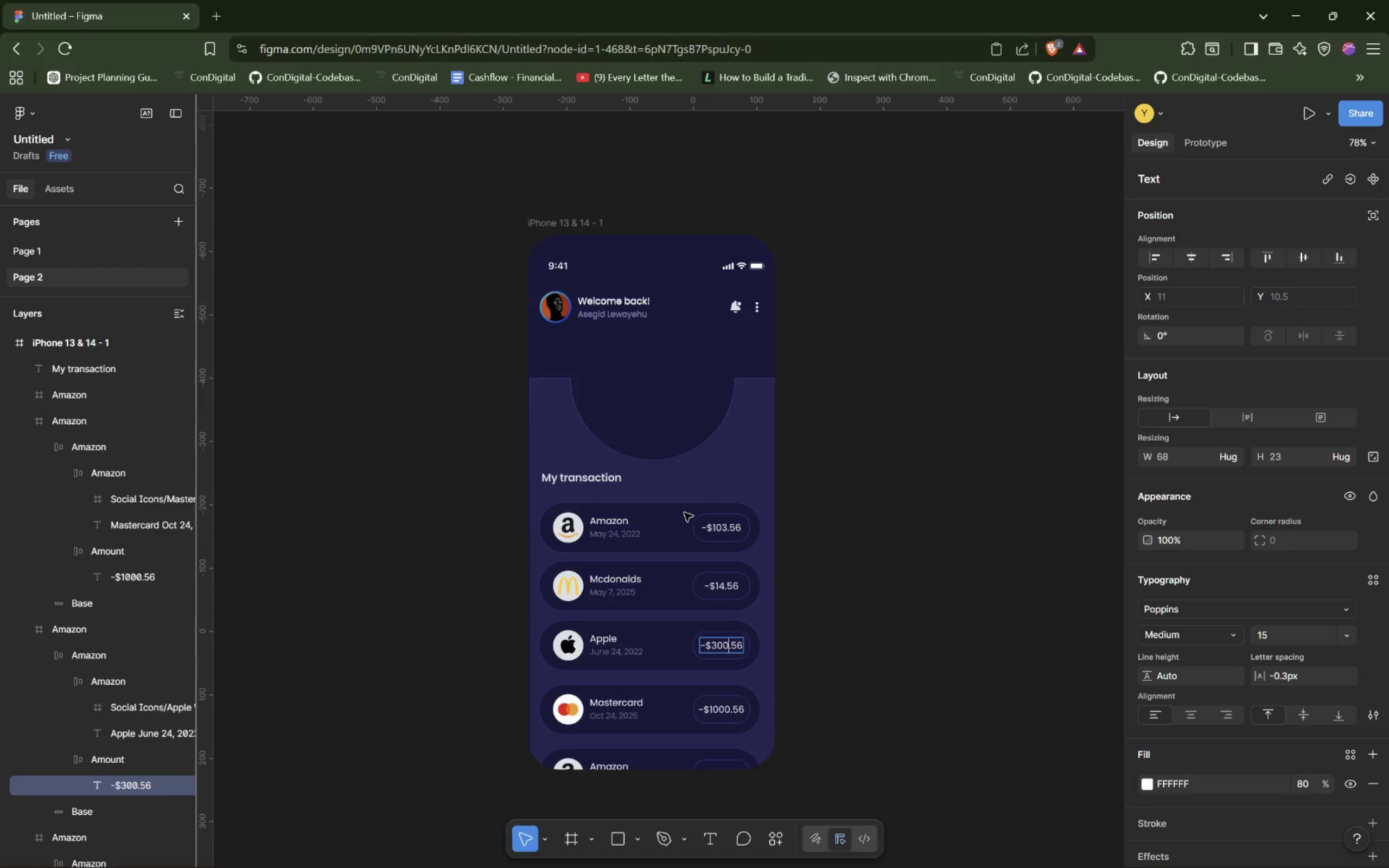 
scroll: coordinate [684, 513], scroll_direction: down, amount: 3.0
 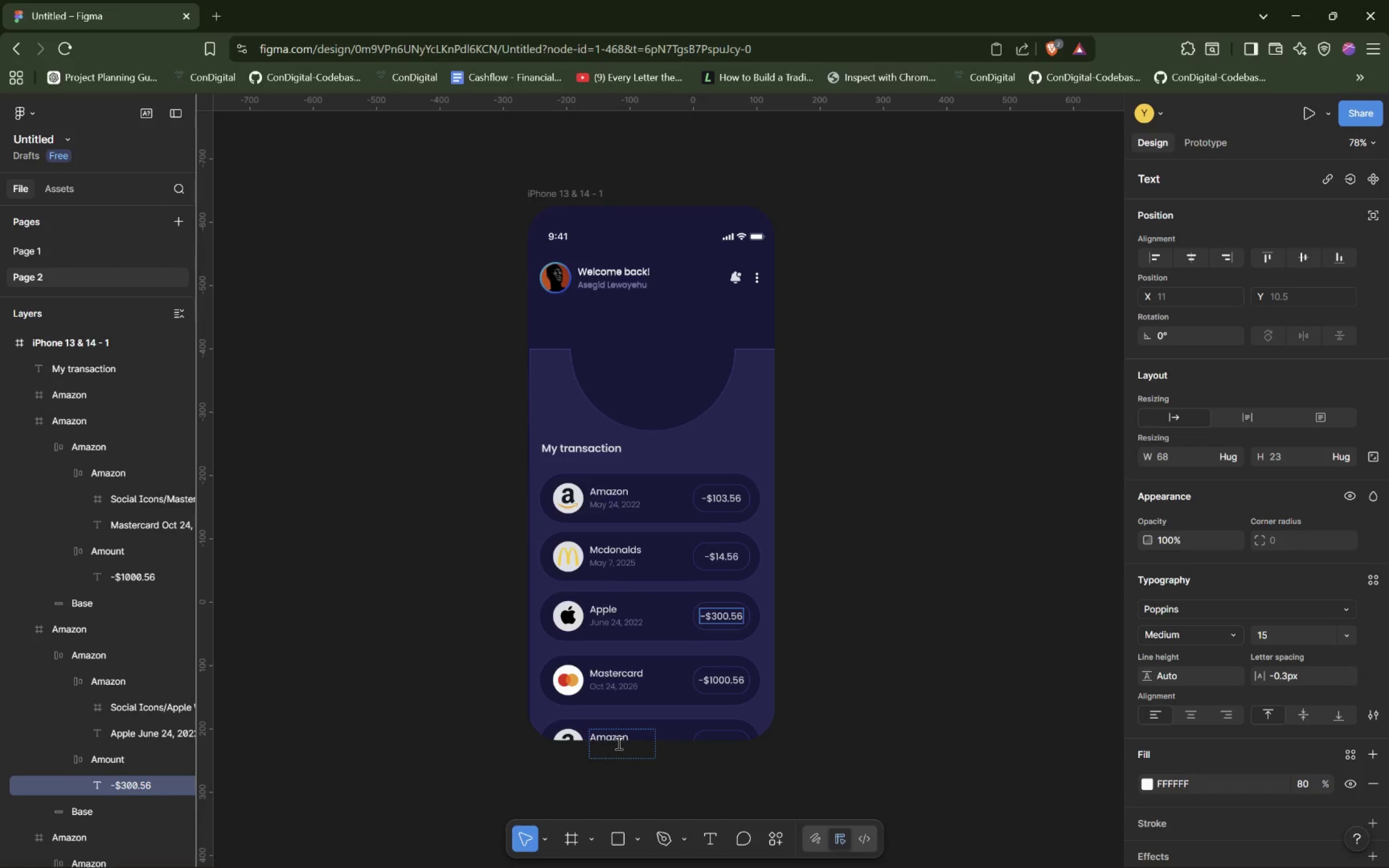 
left_click([671, 734])
 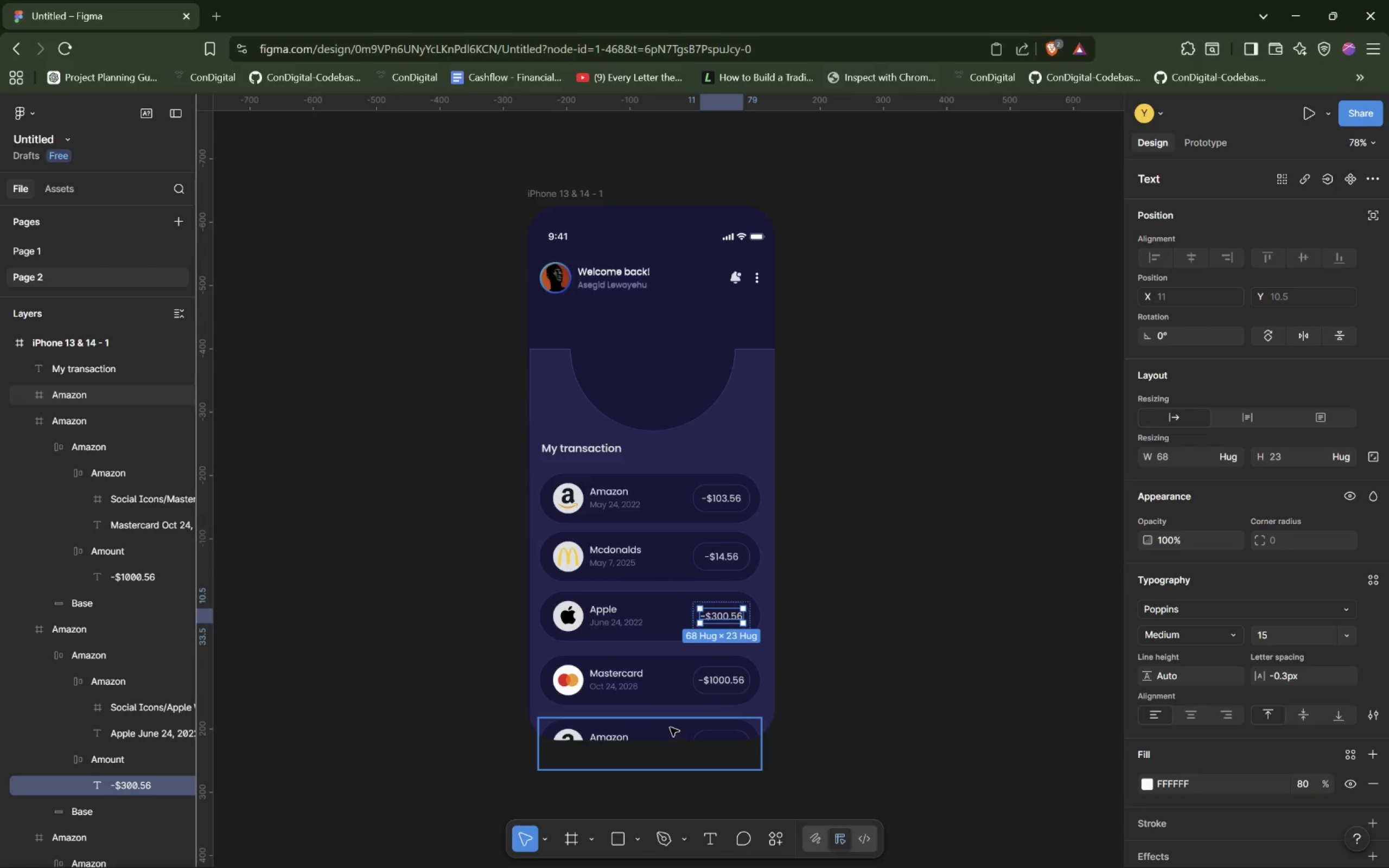 
left_click_drag(start_coordinate=[665, 727], to_coordinate=[963, 641])
 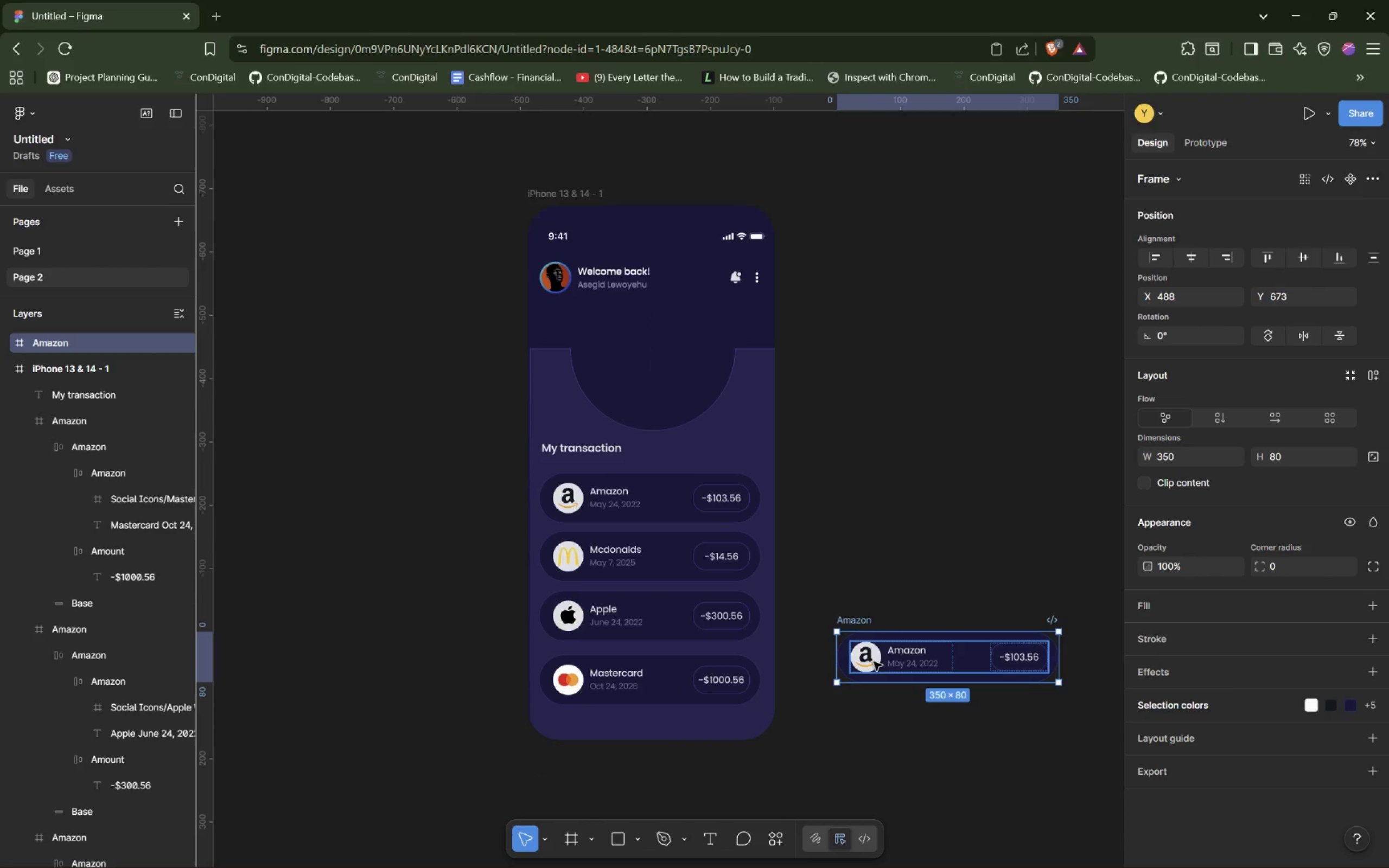 
double_click([871, 660])
 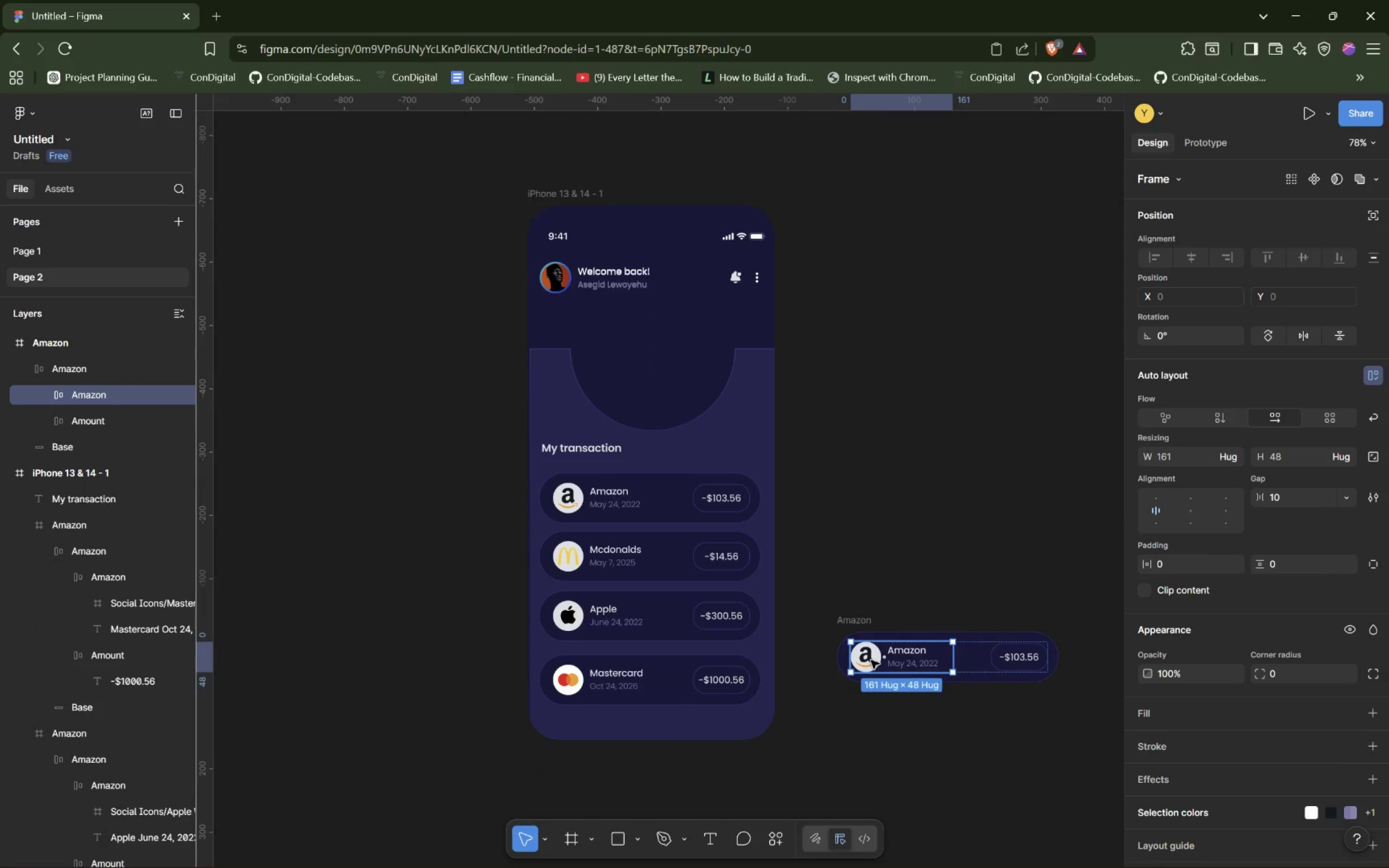 
double_click([871, 660])
 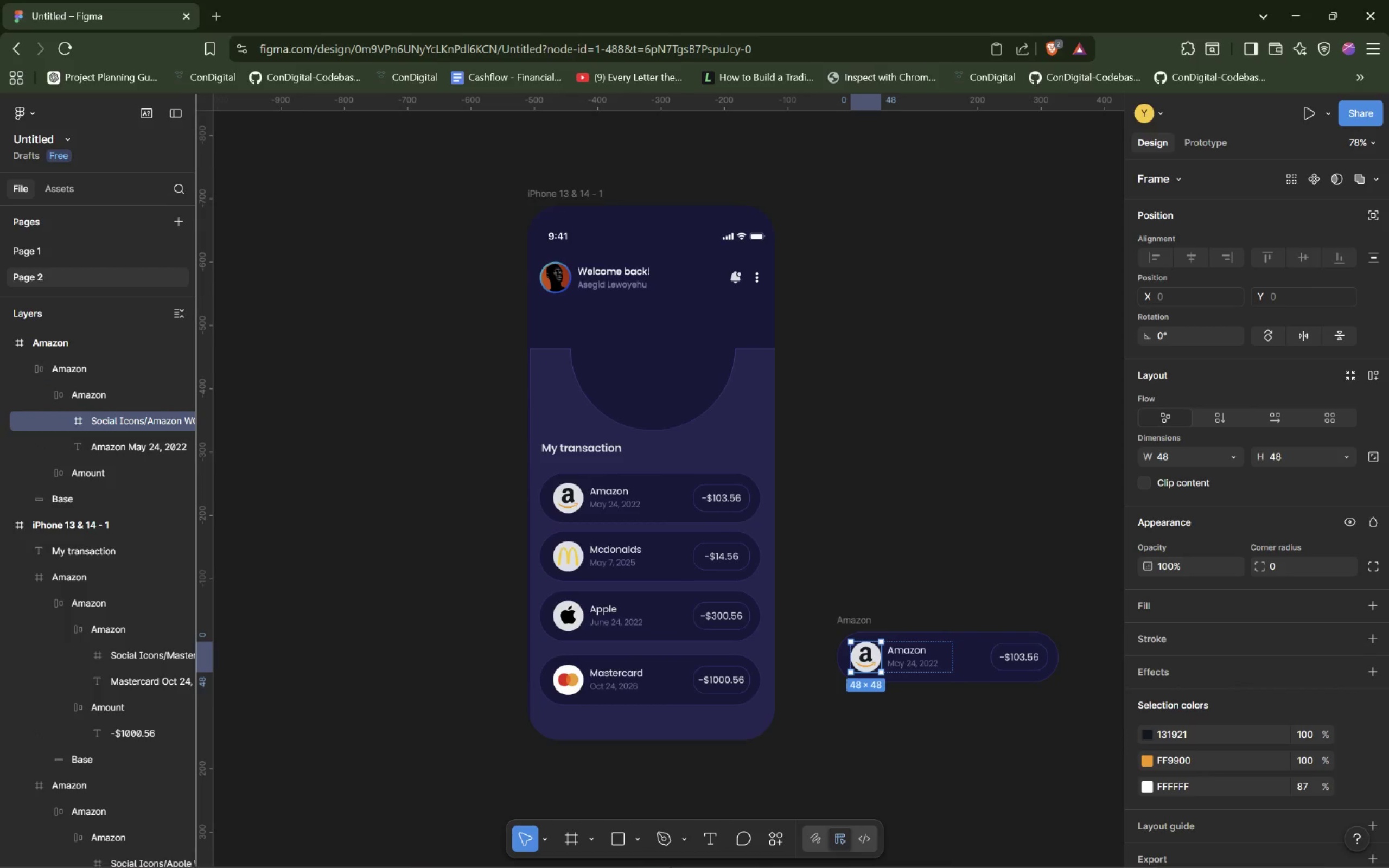 
mouse_move([677, 840])
 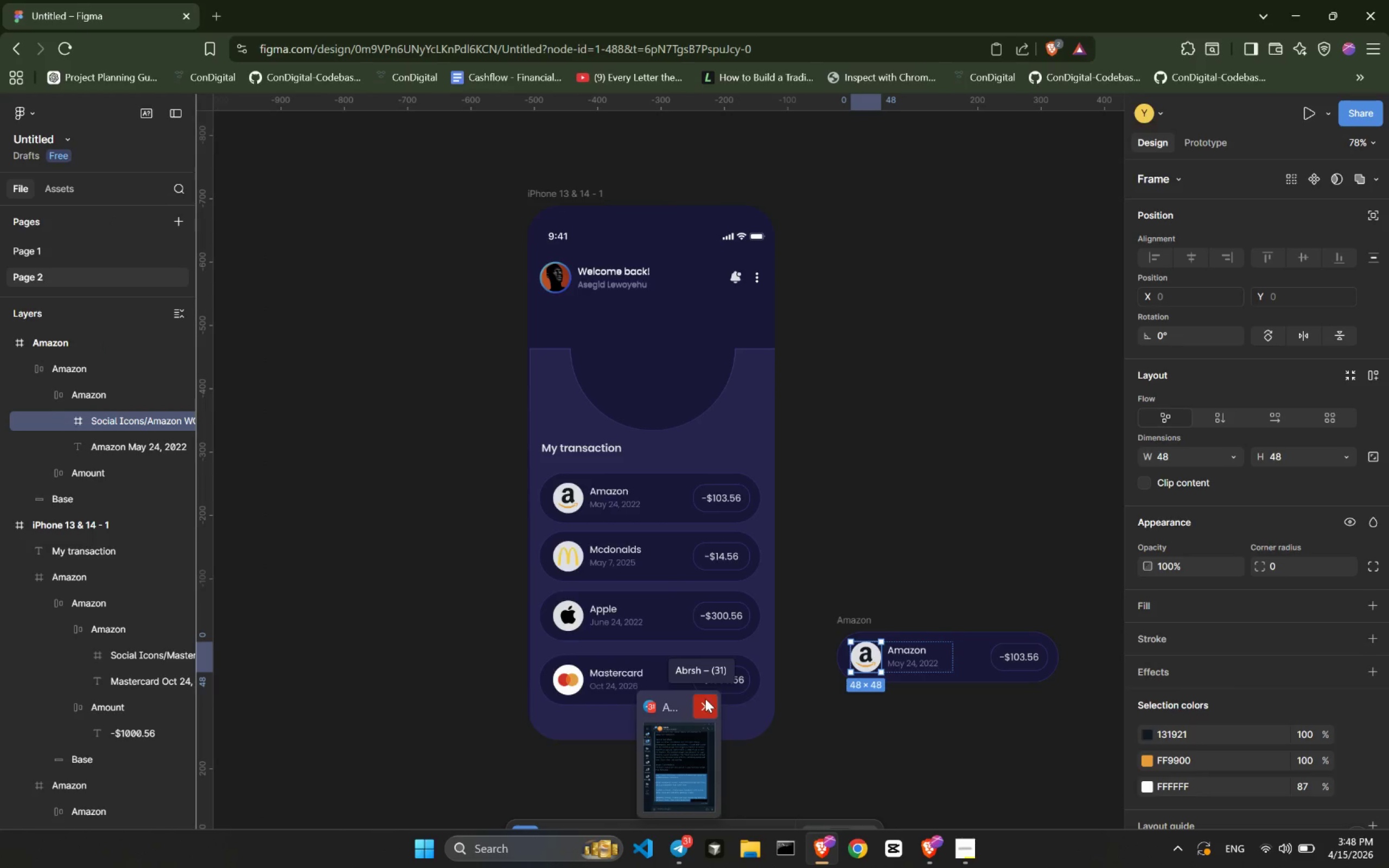 
left_click([705, 699])
 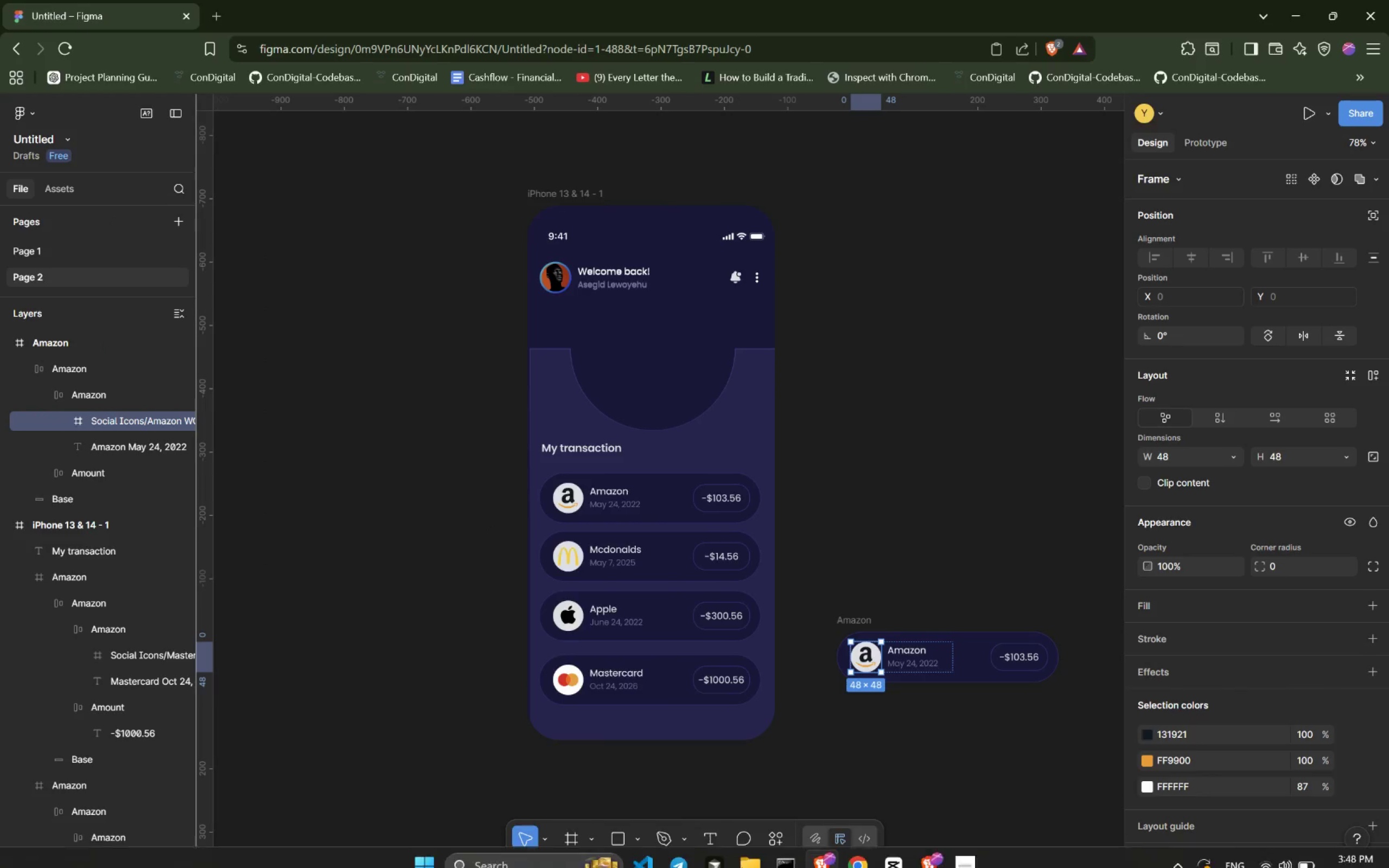 
mouse_move([939, 846])
 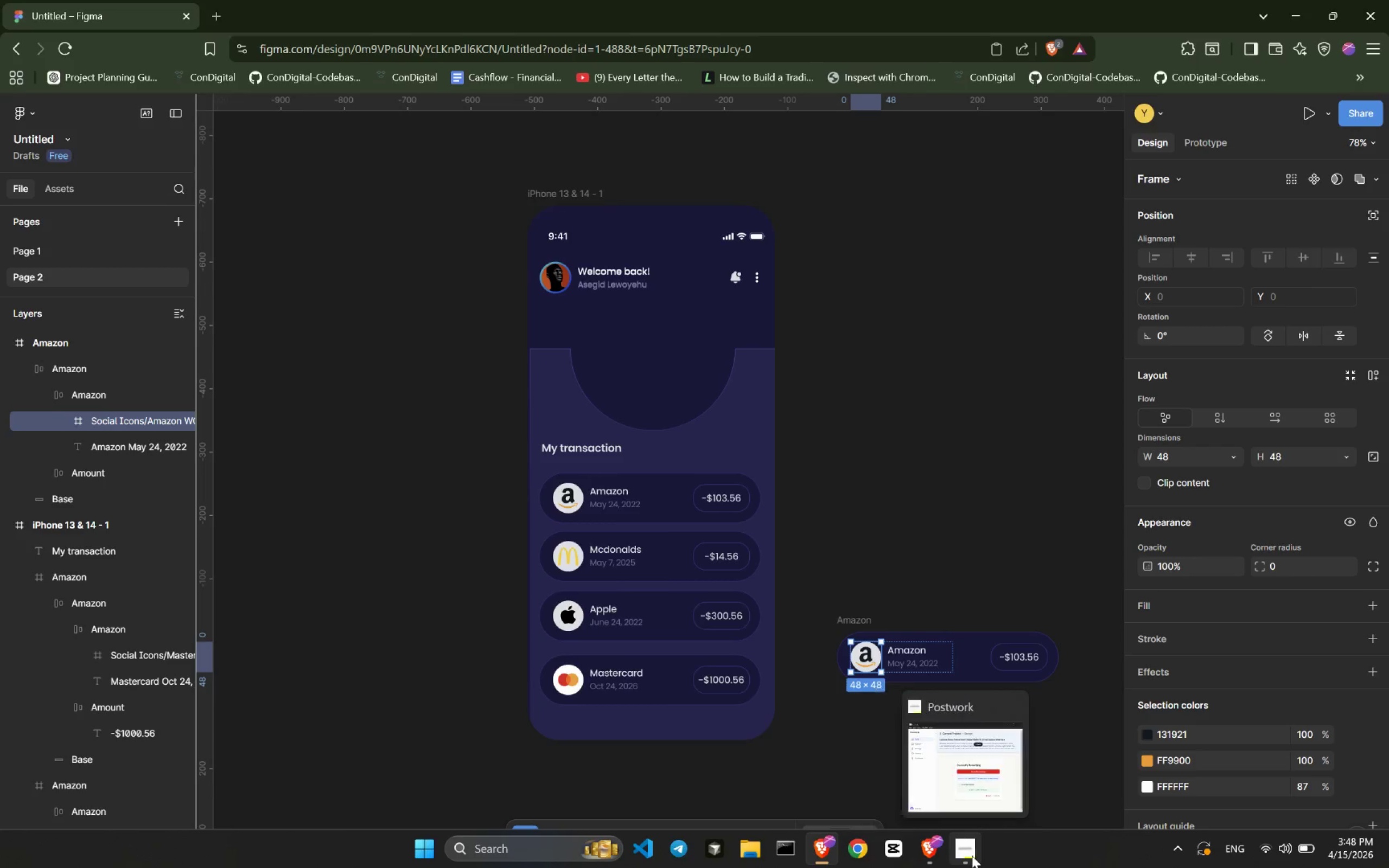 
left_click([971, 856])